 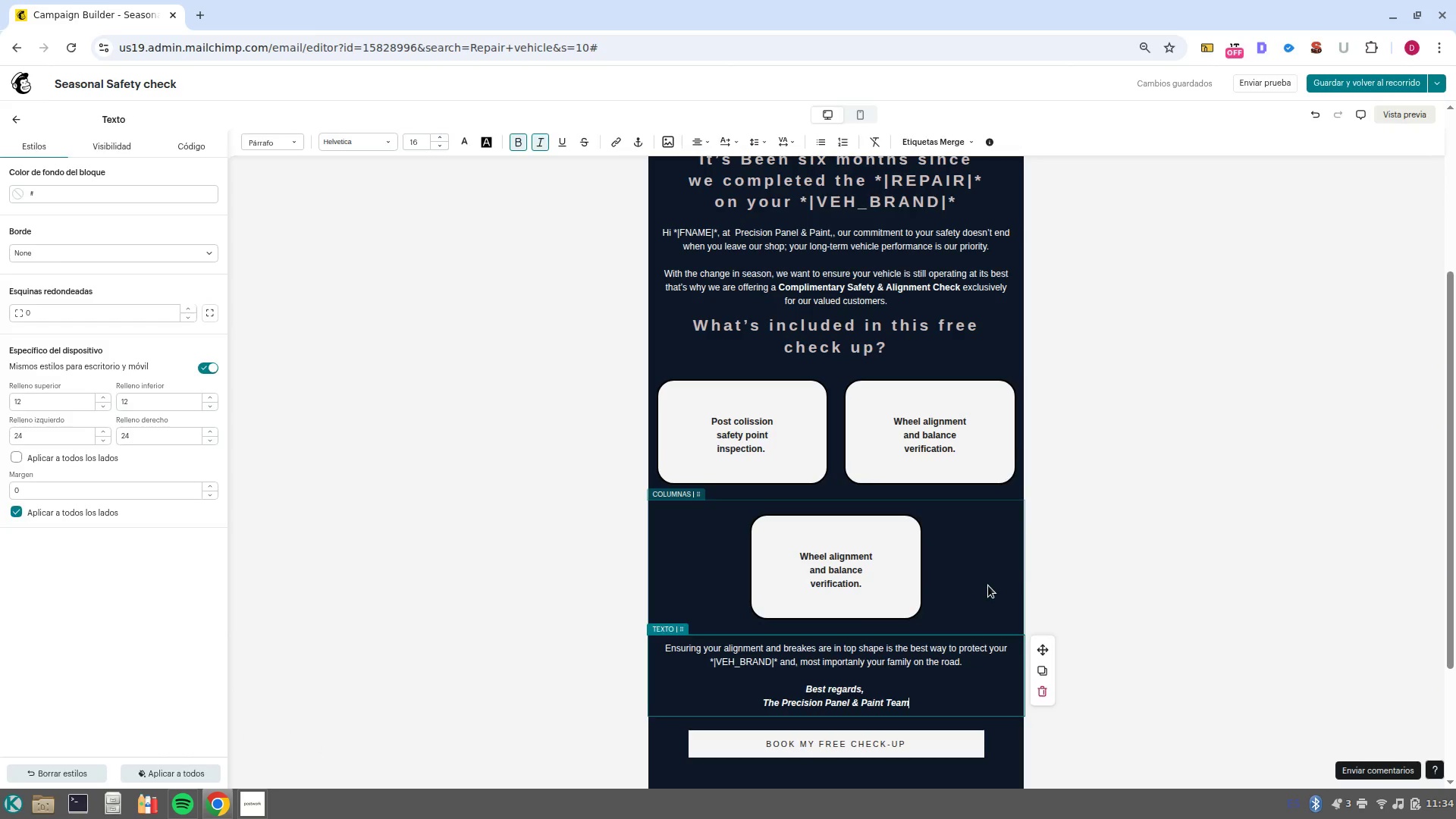 
scroll: coordinate [1172, 629], scroll_direction: down, amount: 5.0
 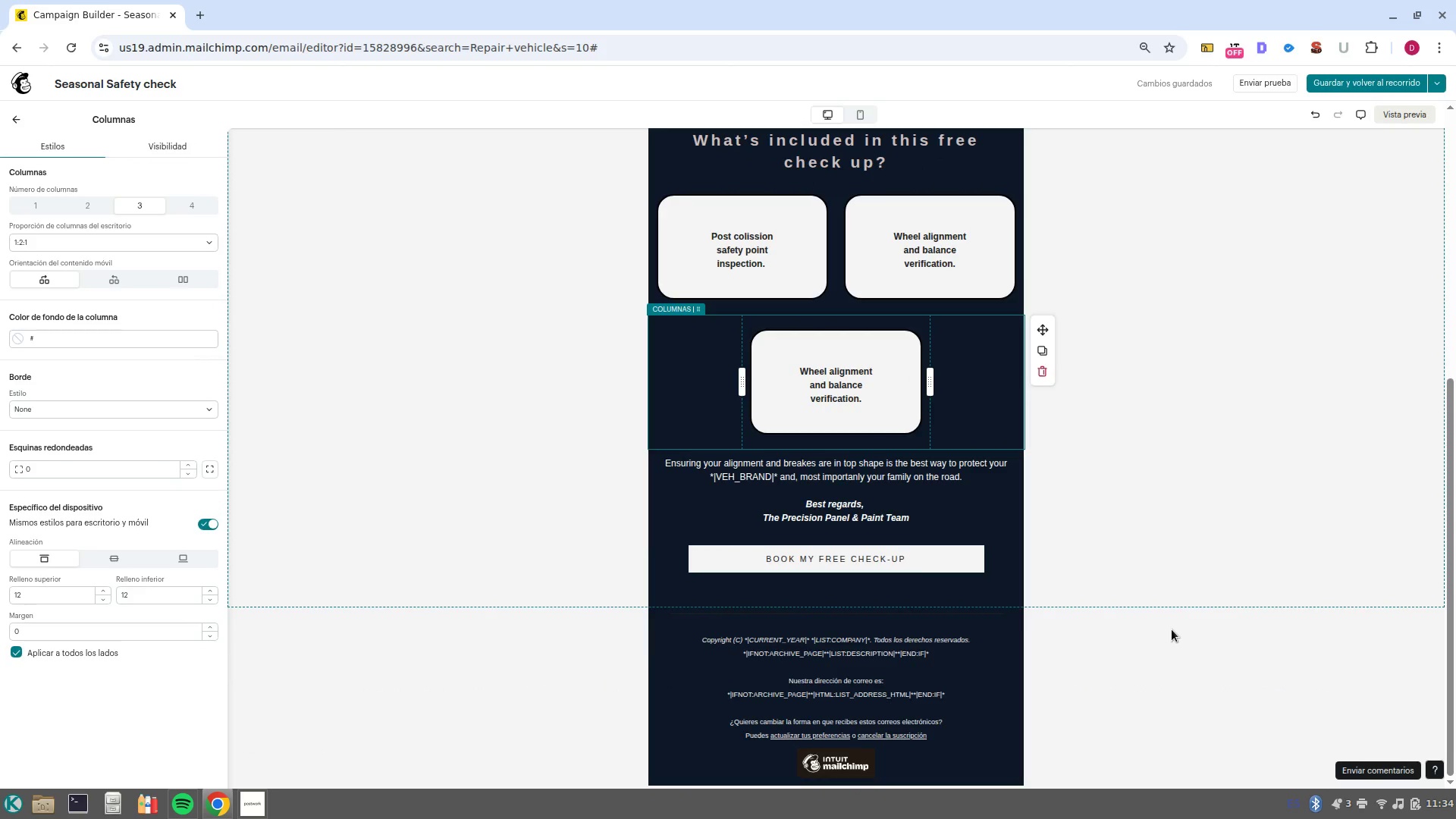 
scroll: coordinate [1172, 629], scroll_direction: up, amount: 9.0
 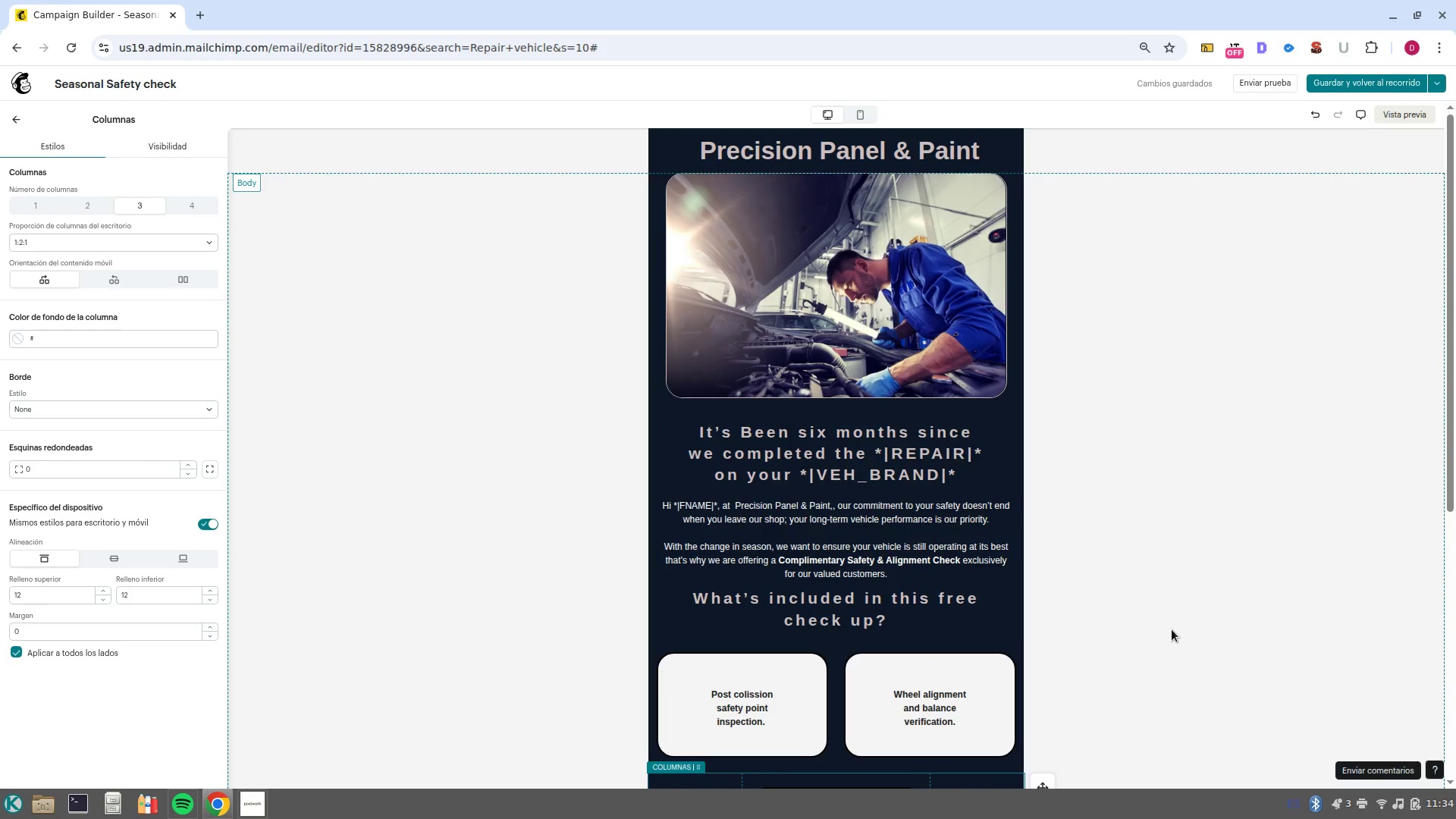 
wait(10.8)
 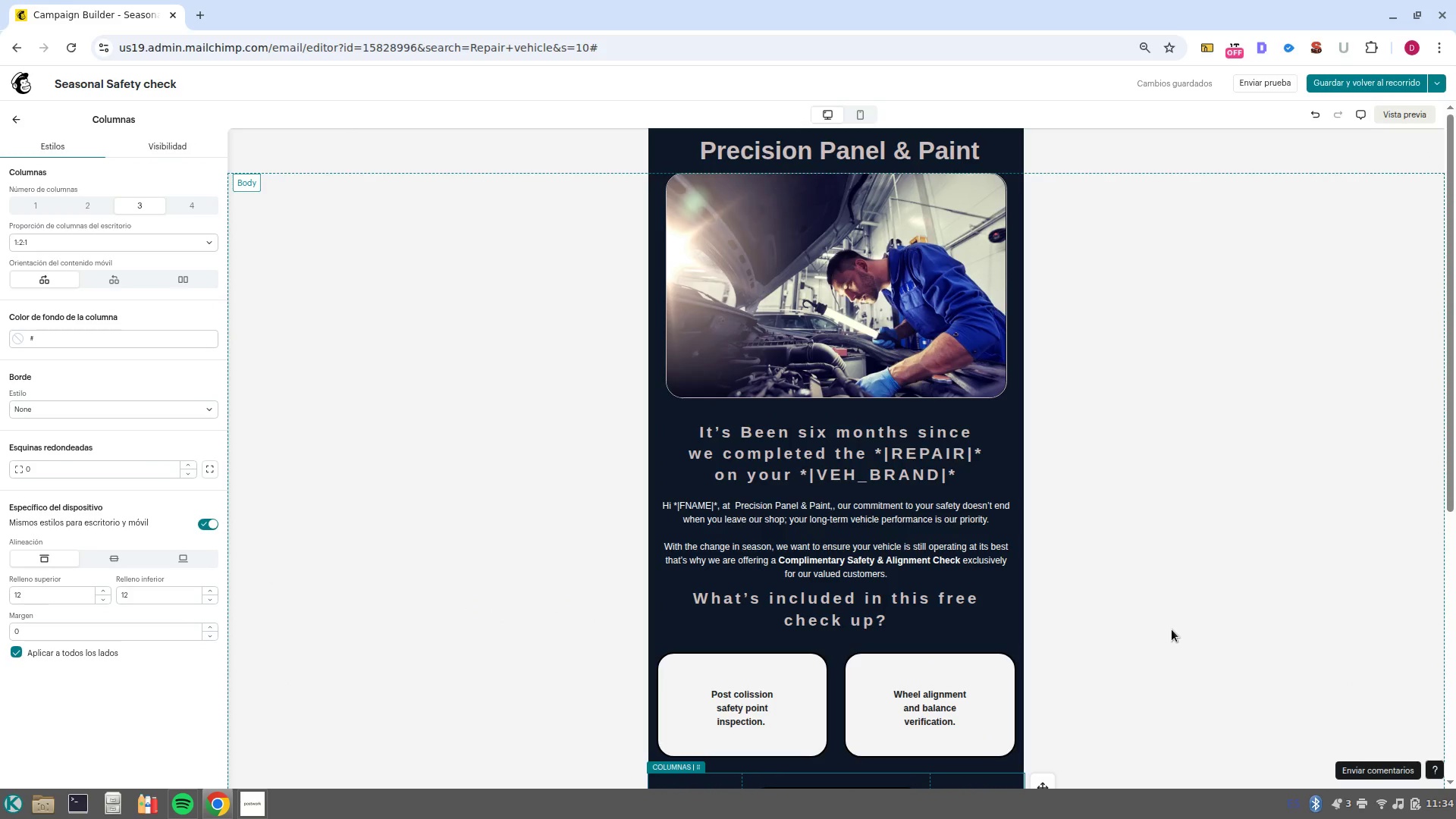 
left_click([950, 152])
 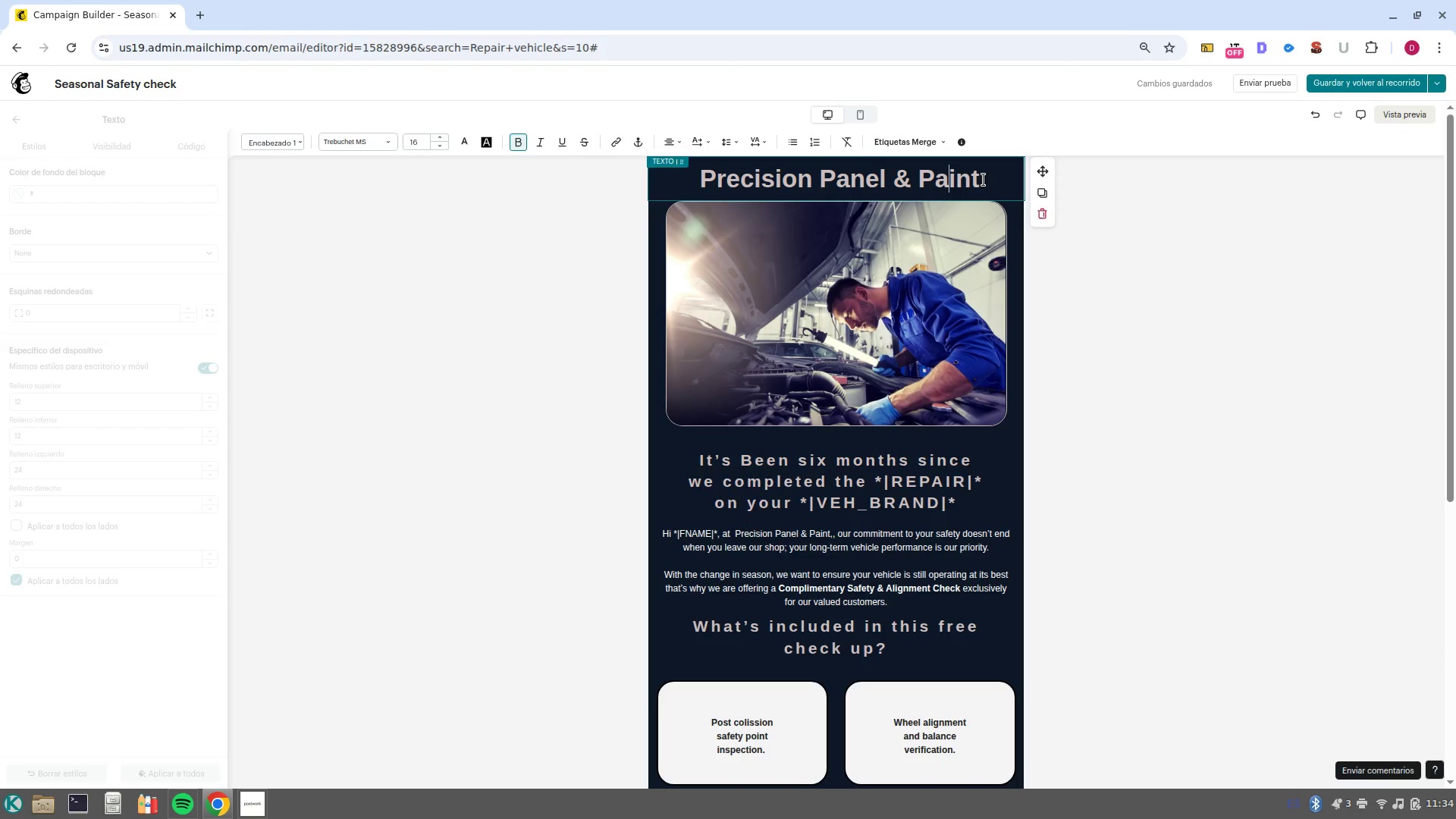 
left_click_drag(start_coordinate=[987, 180], to_coordinate=[704, 177])
 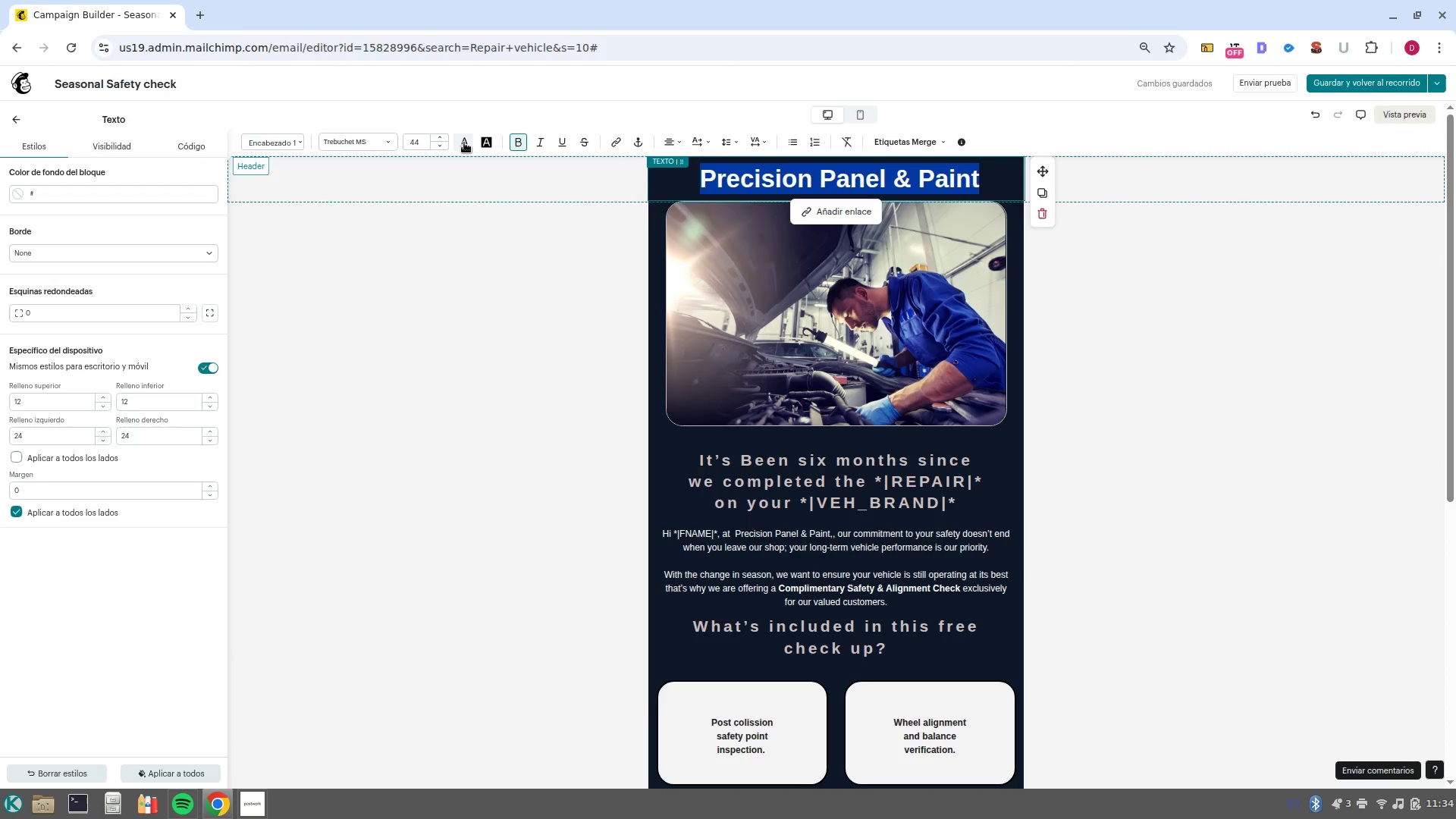 
left_click([463, 143])
 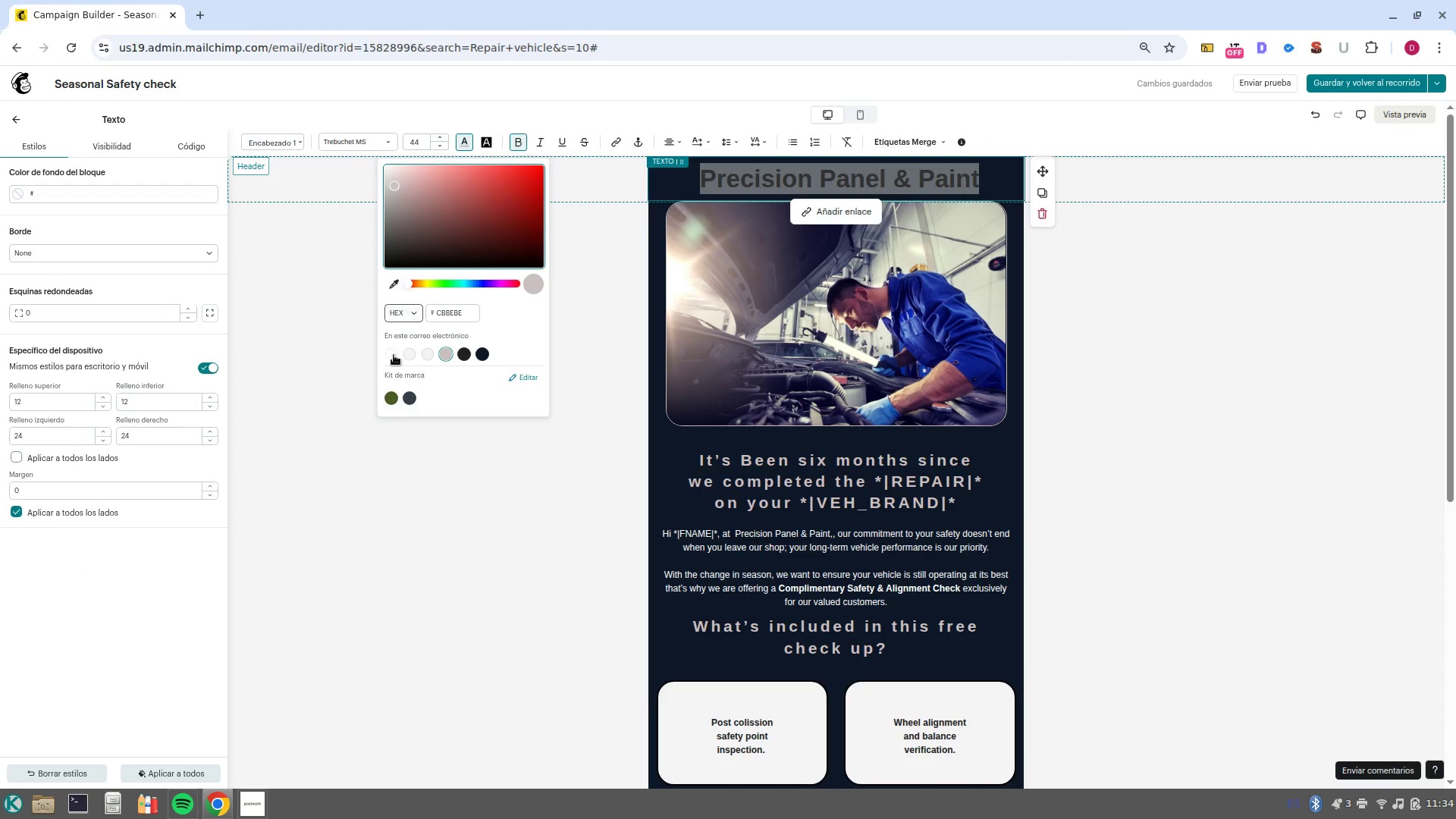 
left_click([394, 355])
 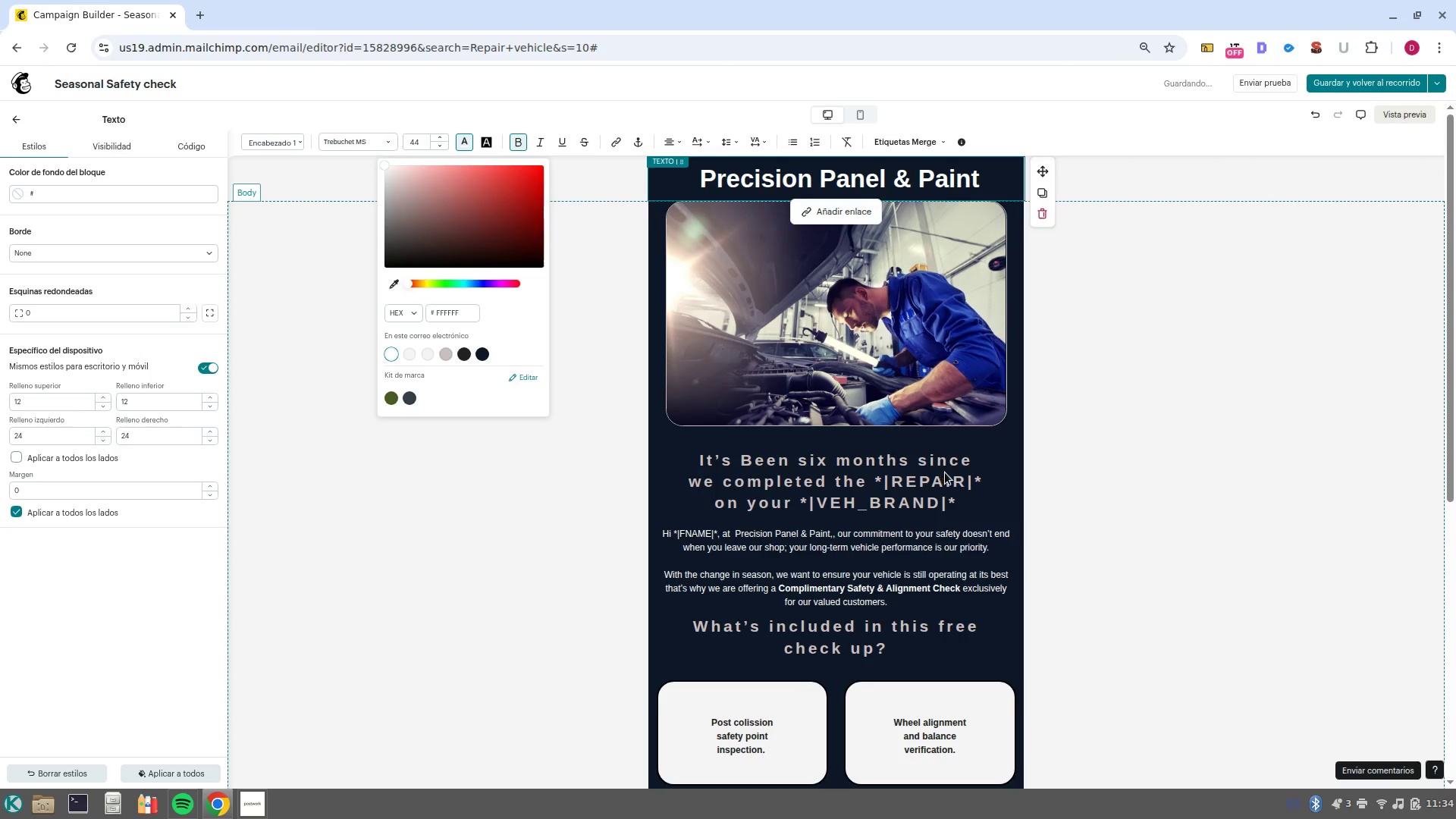 
left_click([954, 487])
 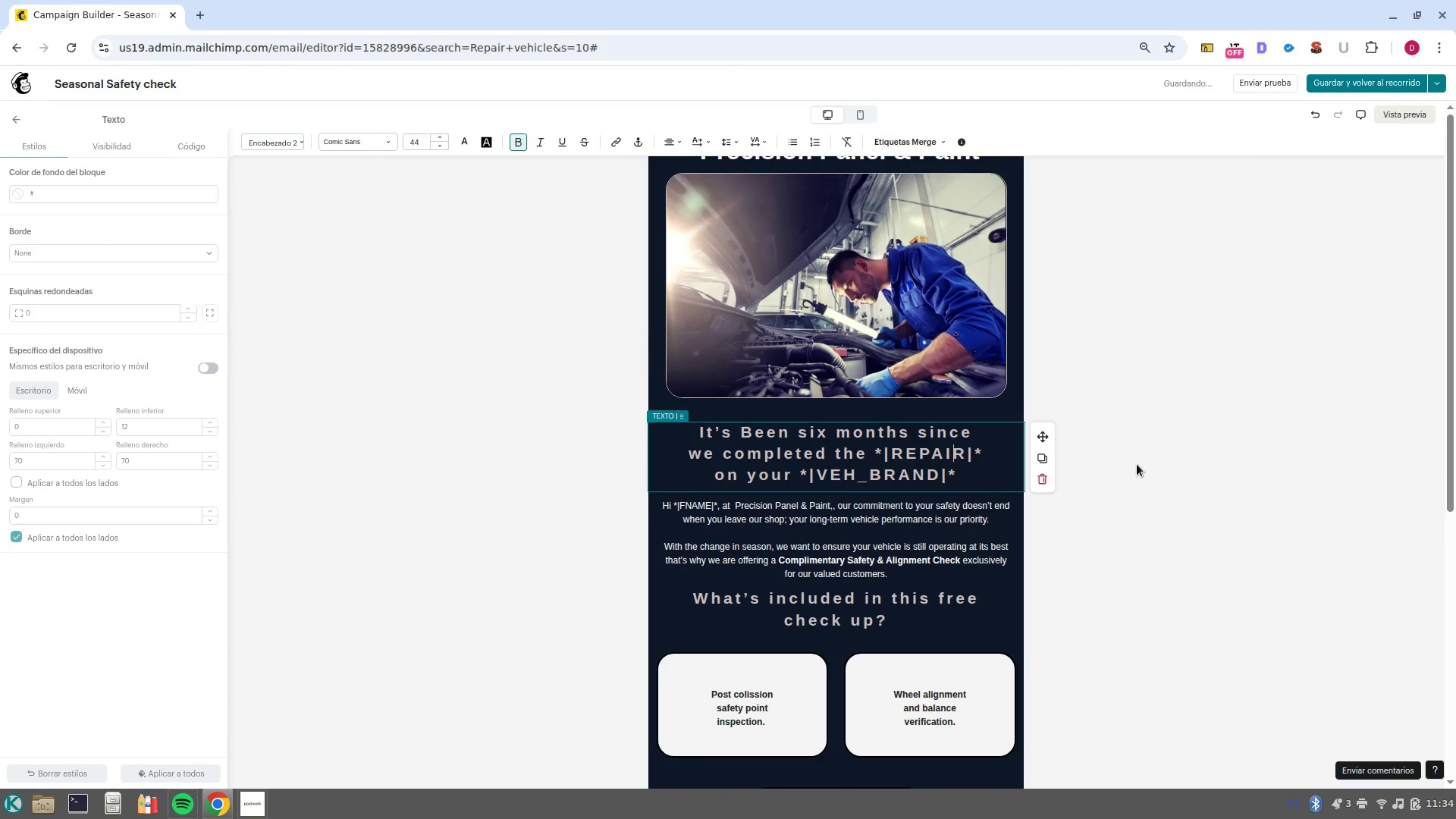 
scroll: coordinate [1144, 518], scroll_direction: up, amount: 2.0
 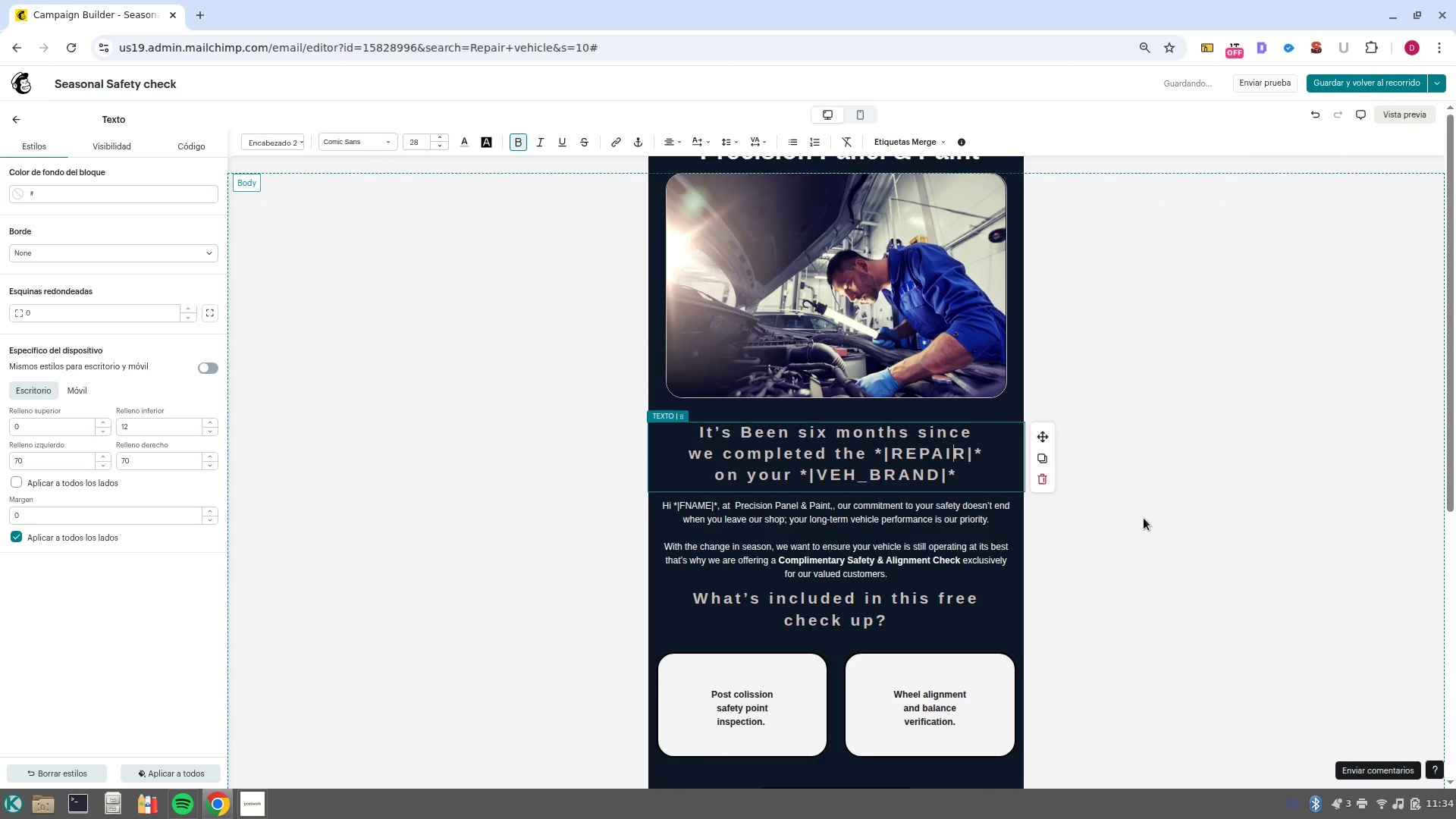 
scroll: coordinate [1144, 518], scroll_direction: down, amount: 2.0
 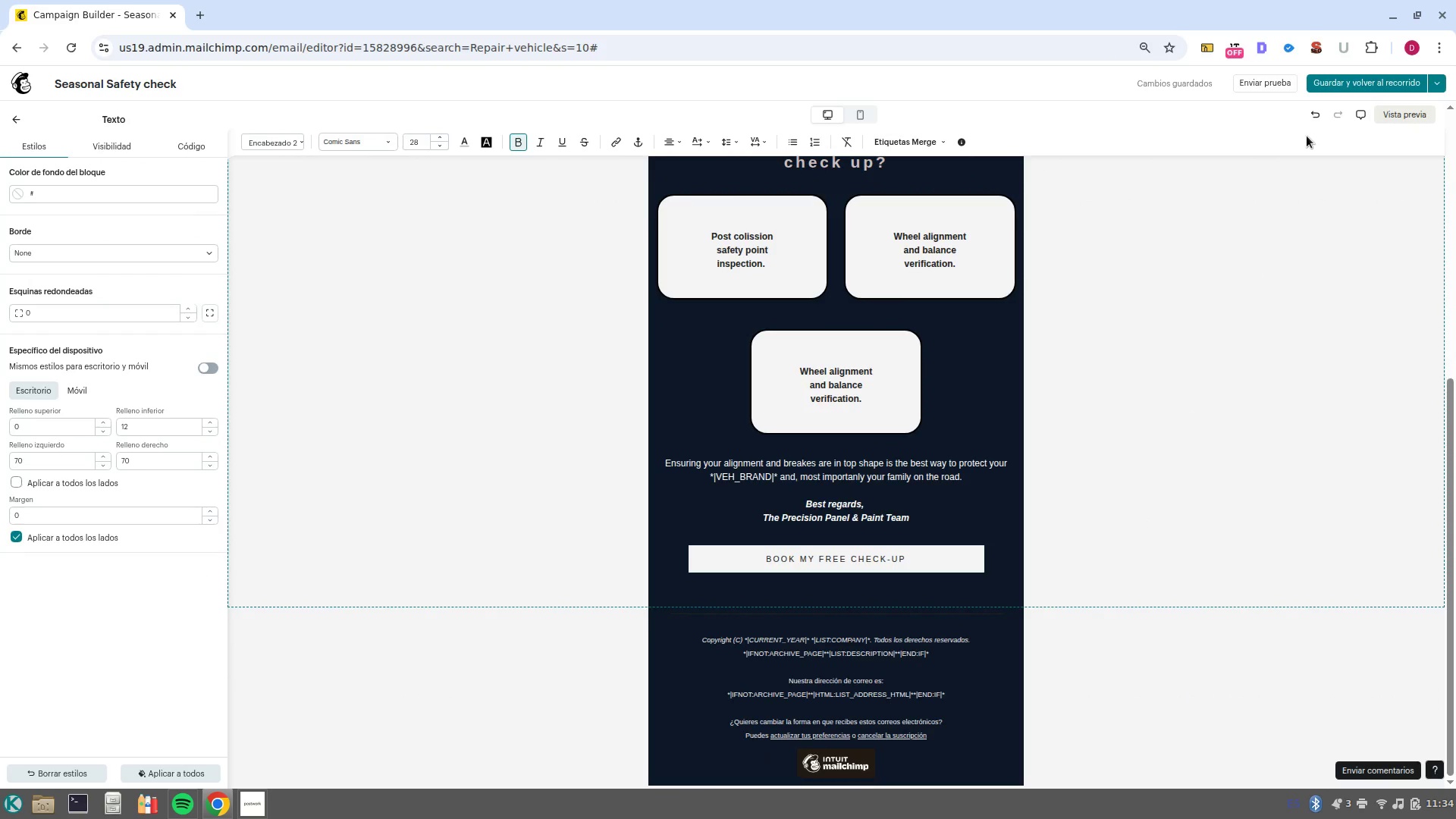 
left_click([1442, 86])
 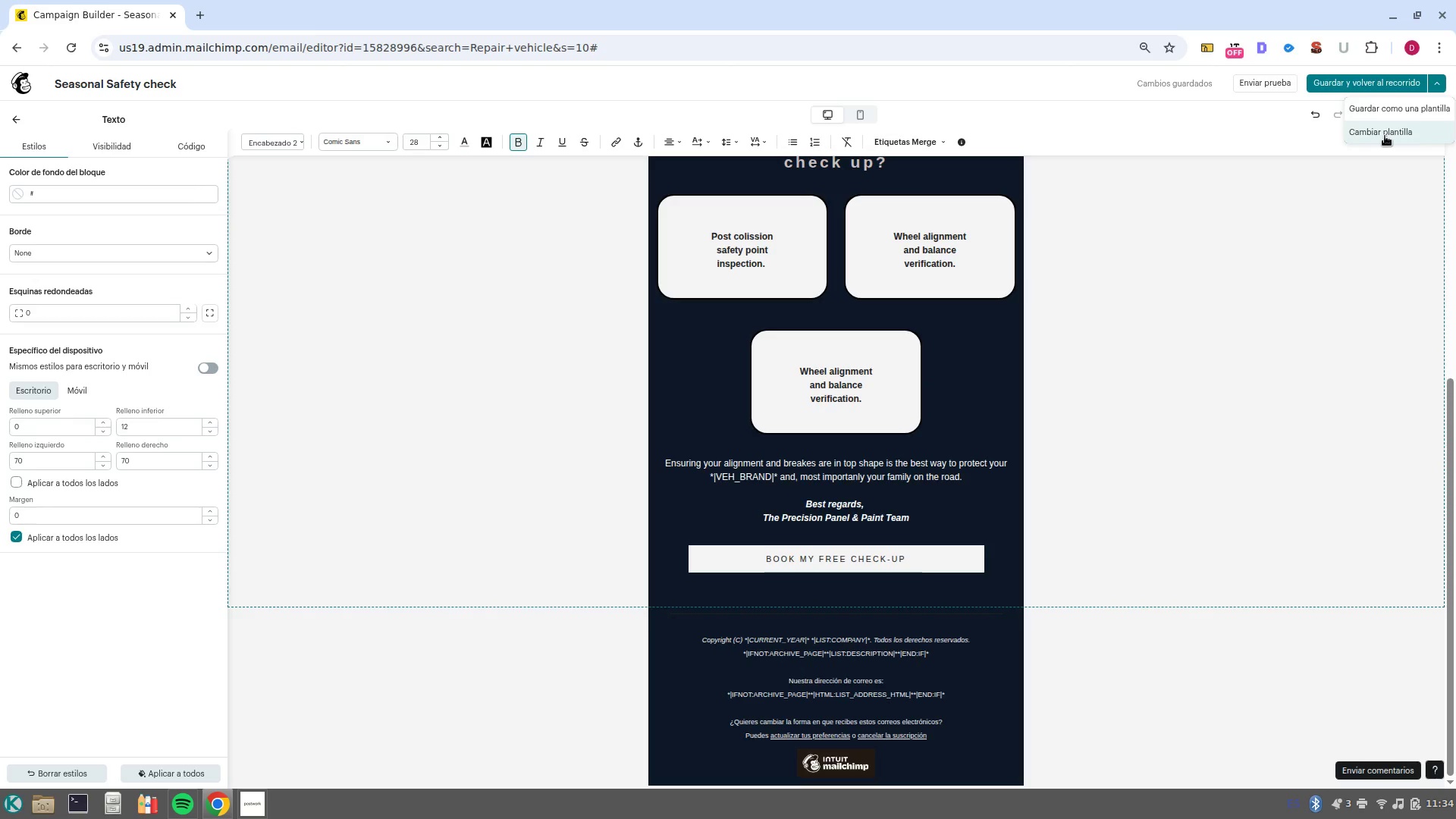 
left_click([1382, 112])
 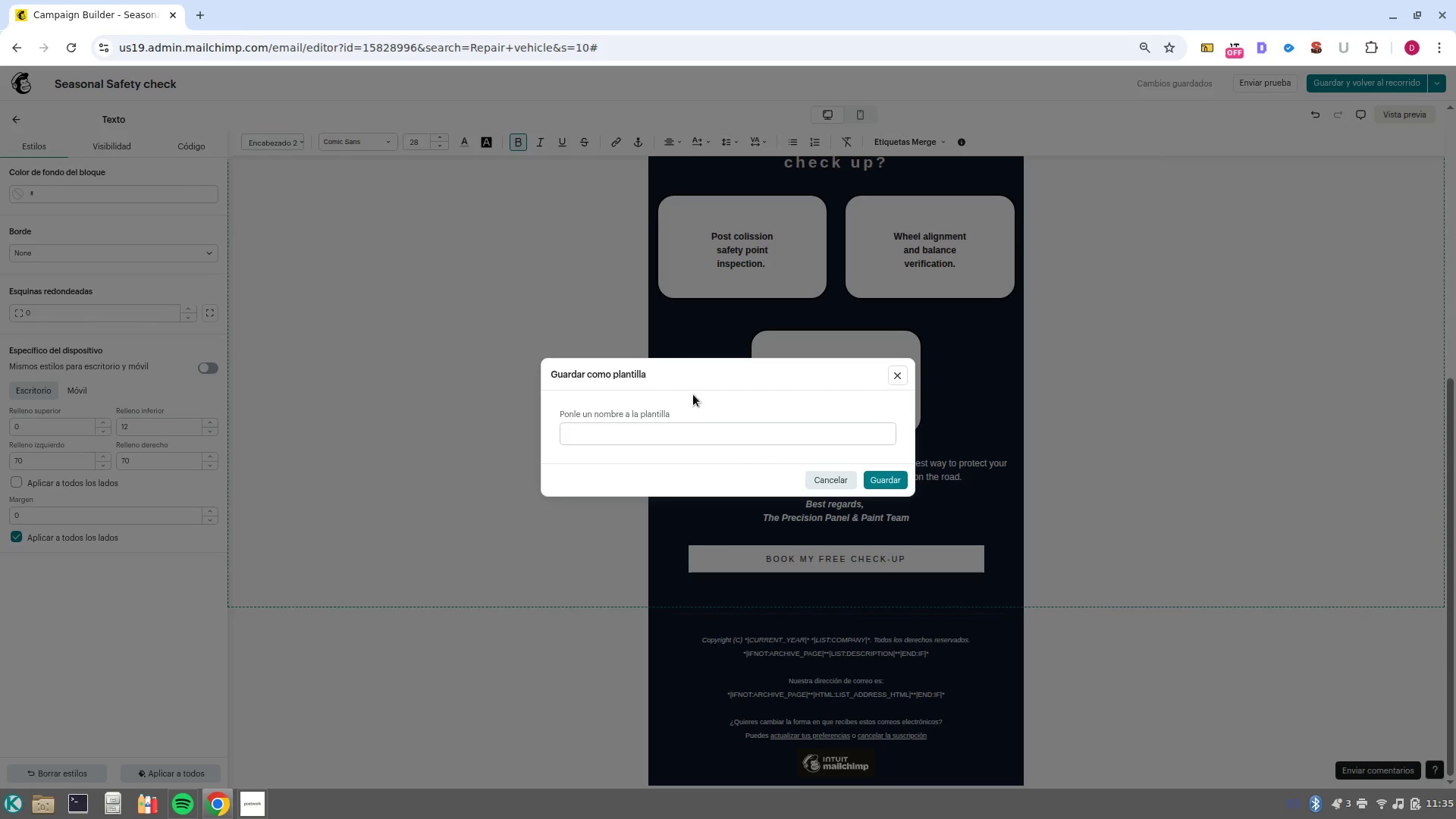 
left_click([710, 437])
 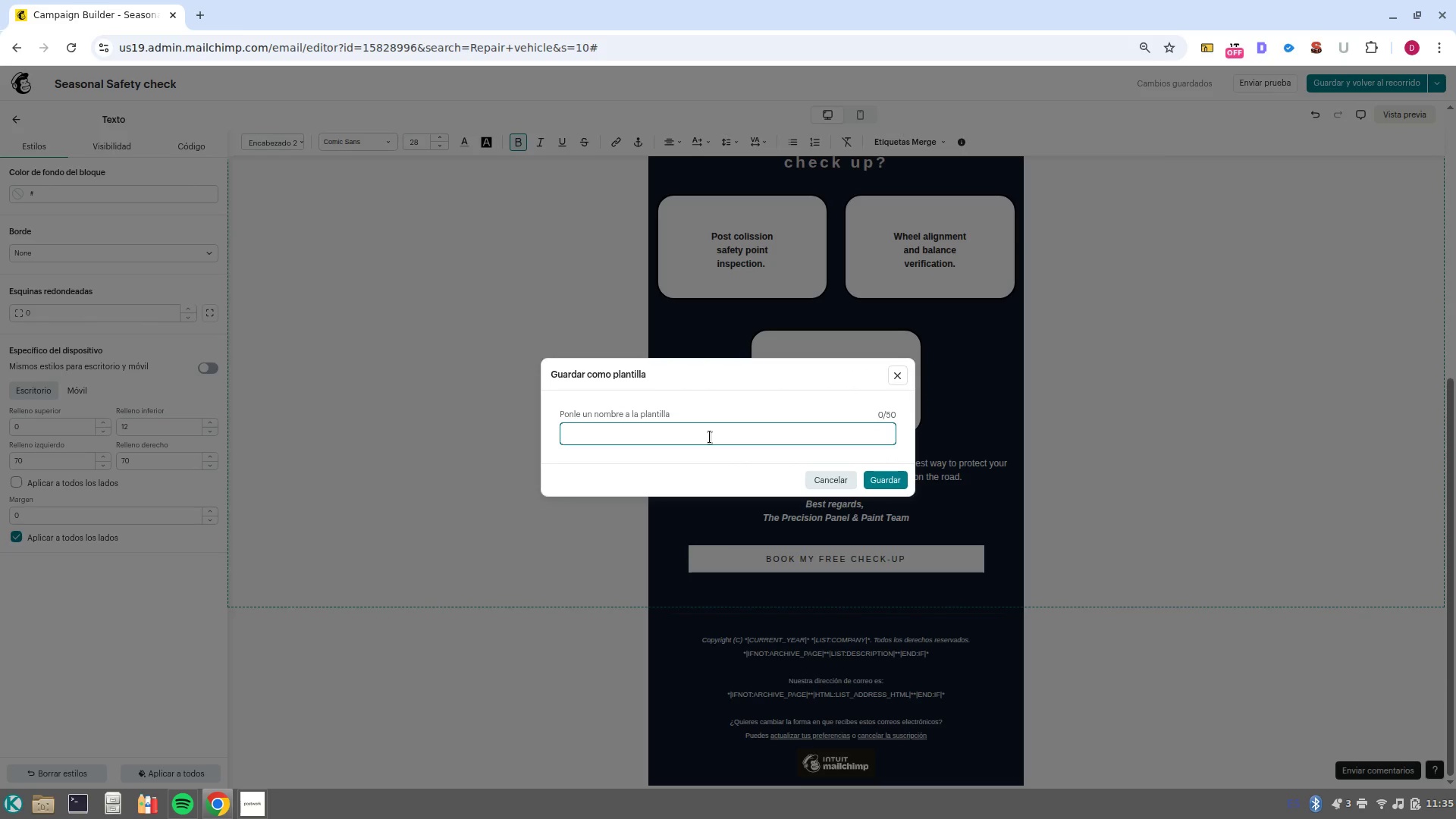 
type(Precision Panles ^ Paint)
key(NumpadEnter)
 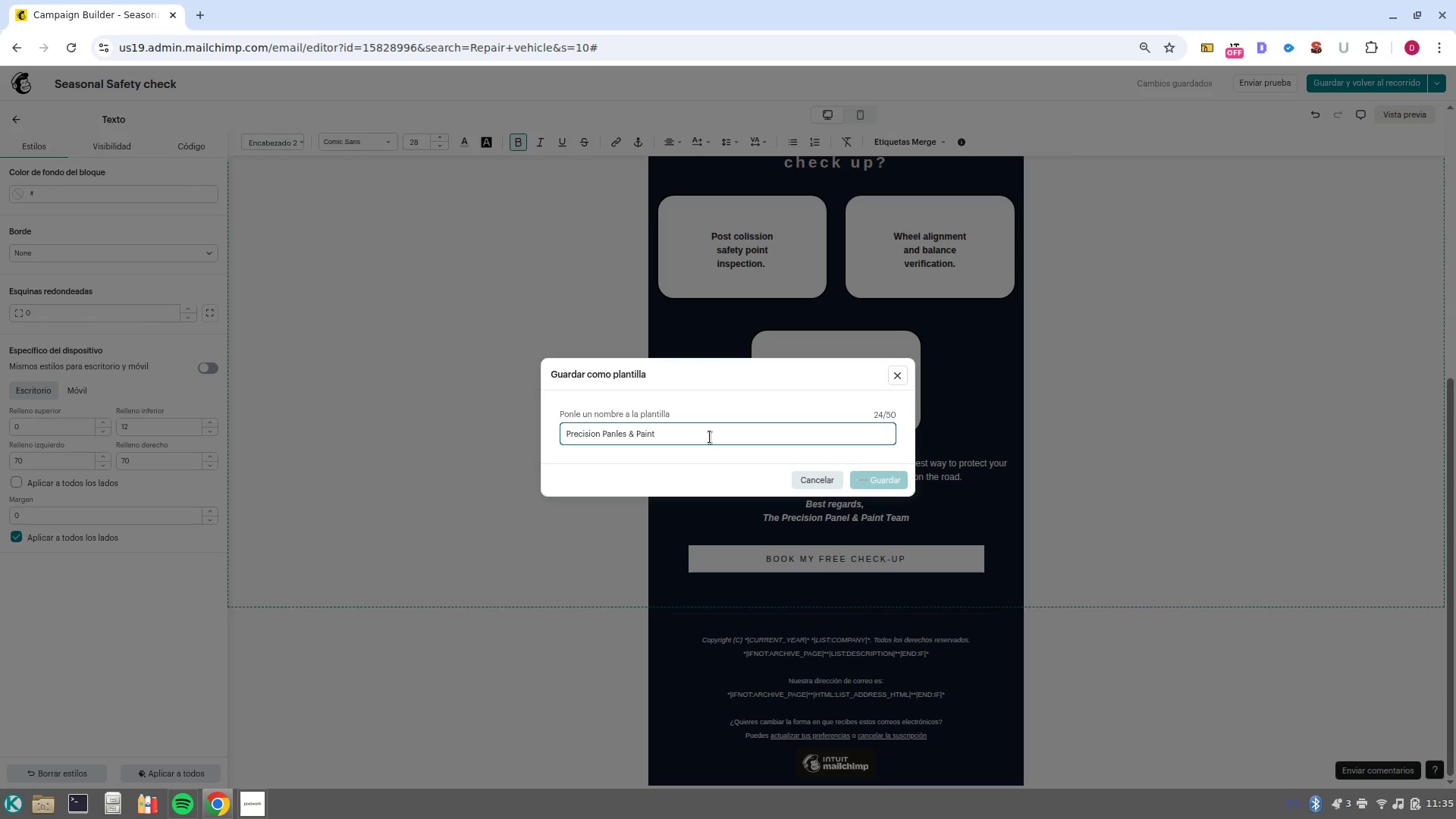 
left_click([250, 817])